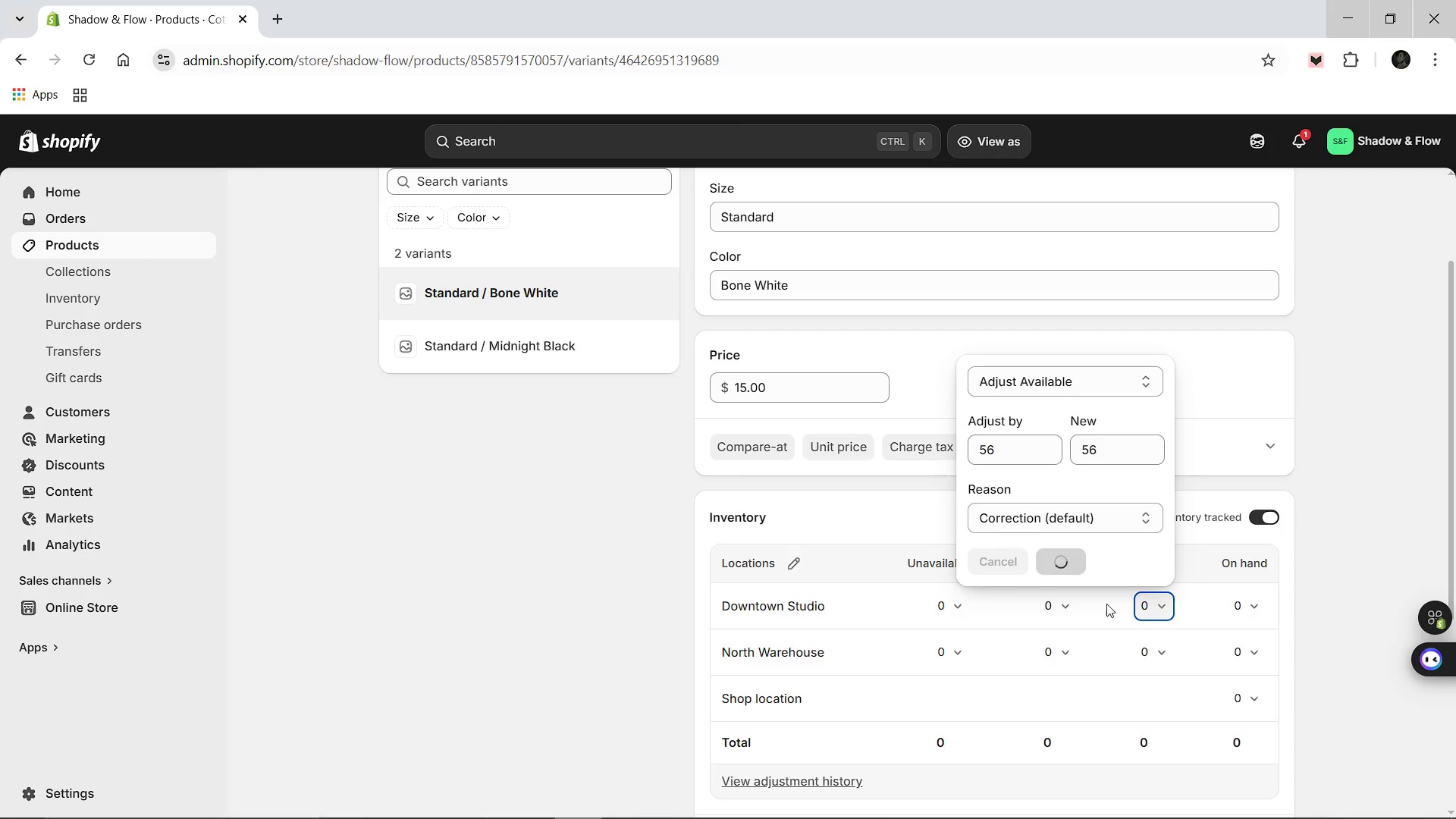 
mouse_move([1147, 650])
 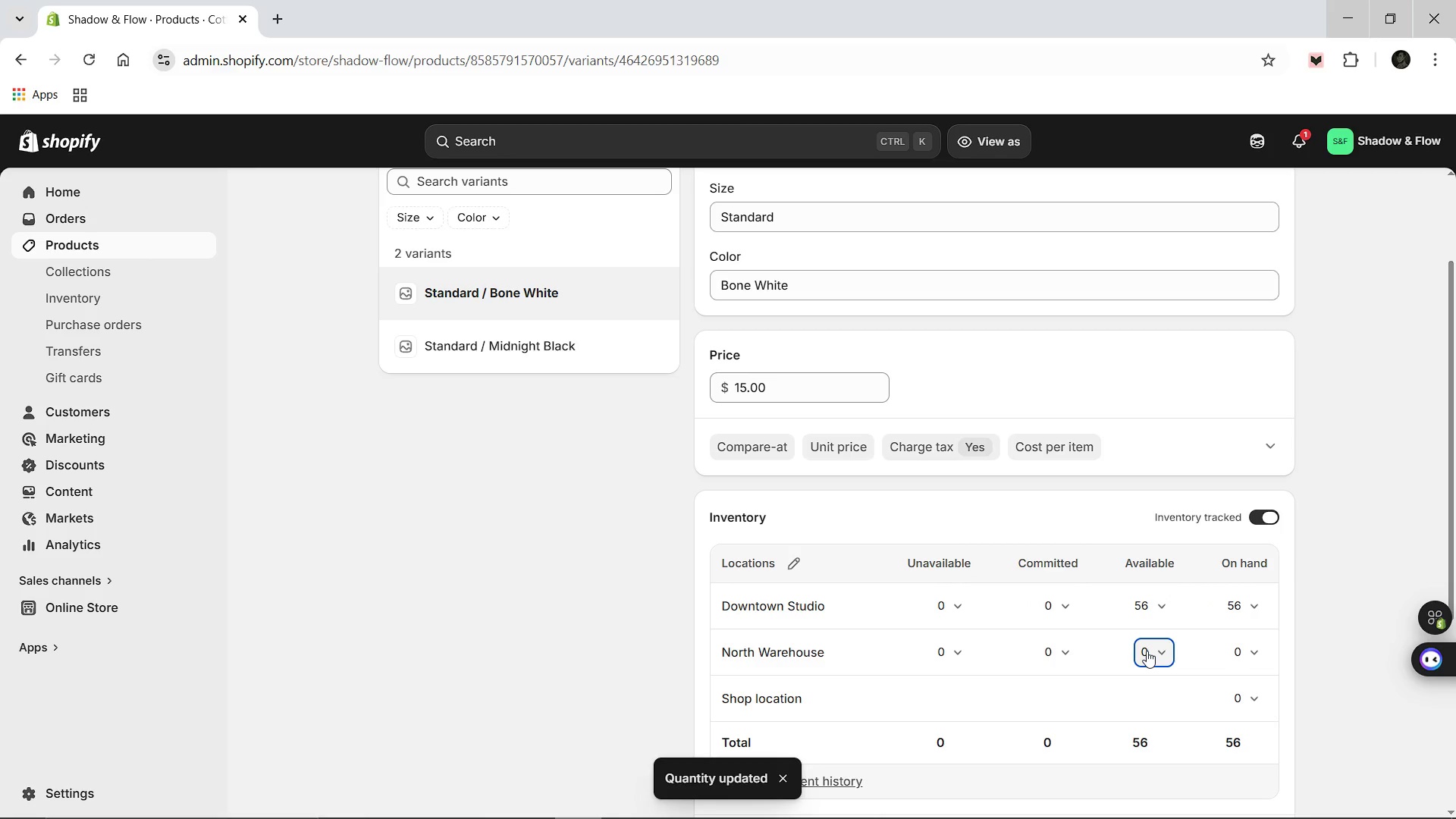 
left_click([1147, 651])
 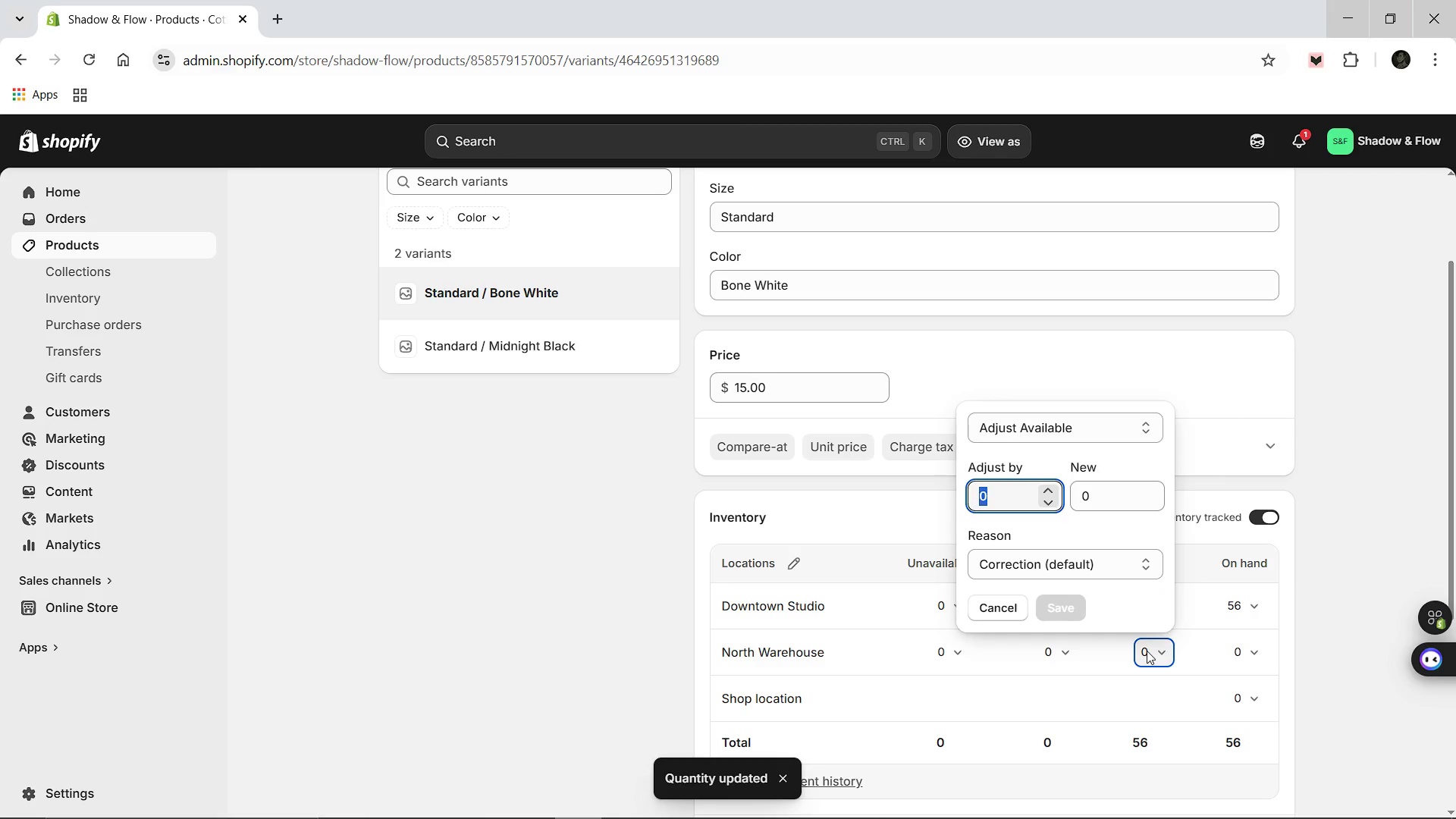 
type(24)
 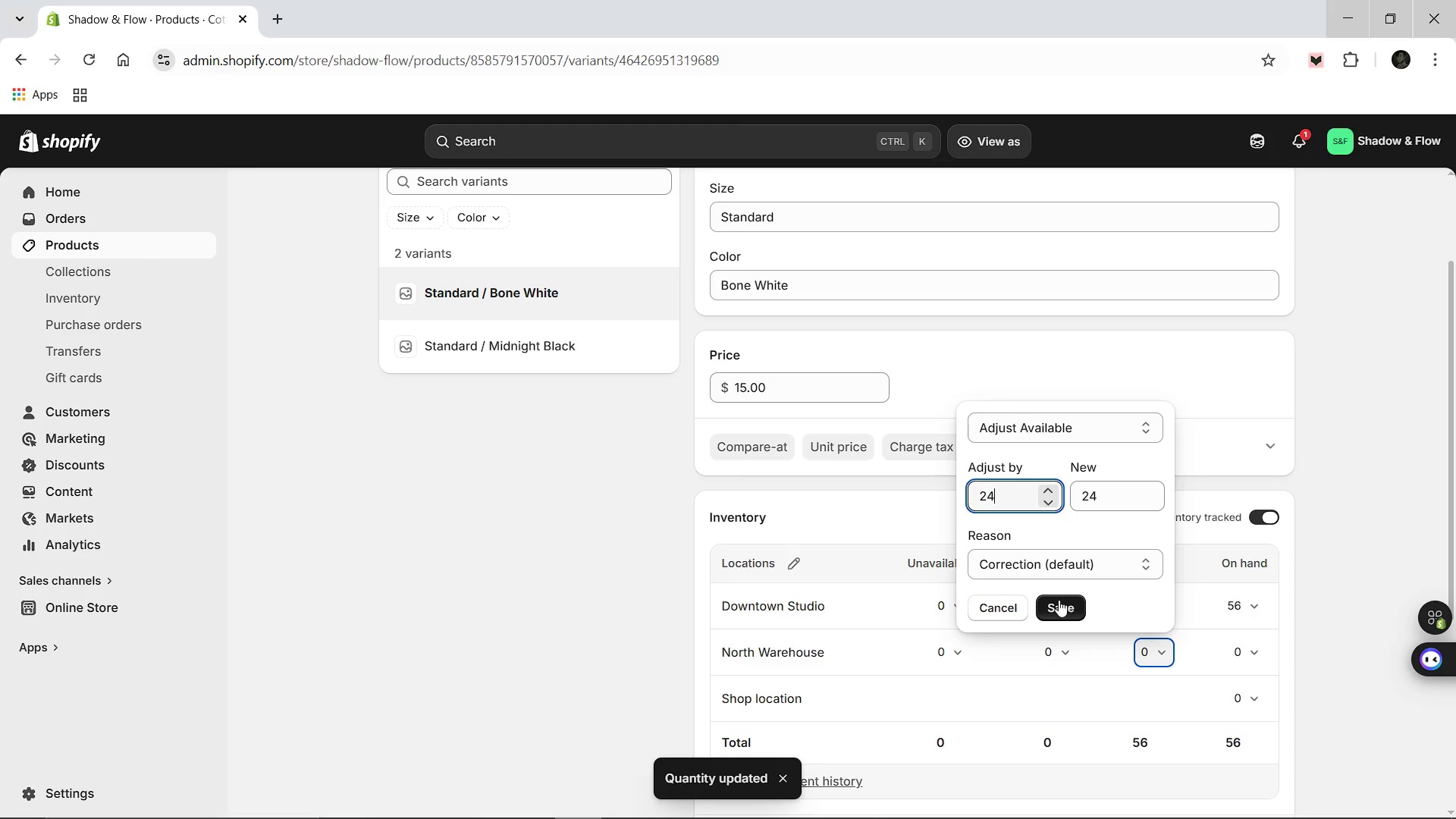 
left_click([1059, 600])
 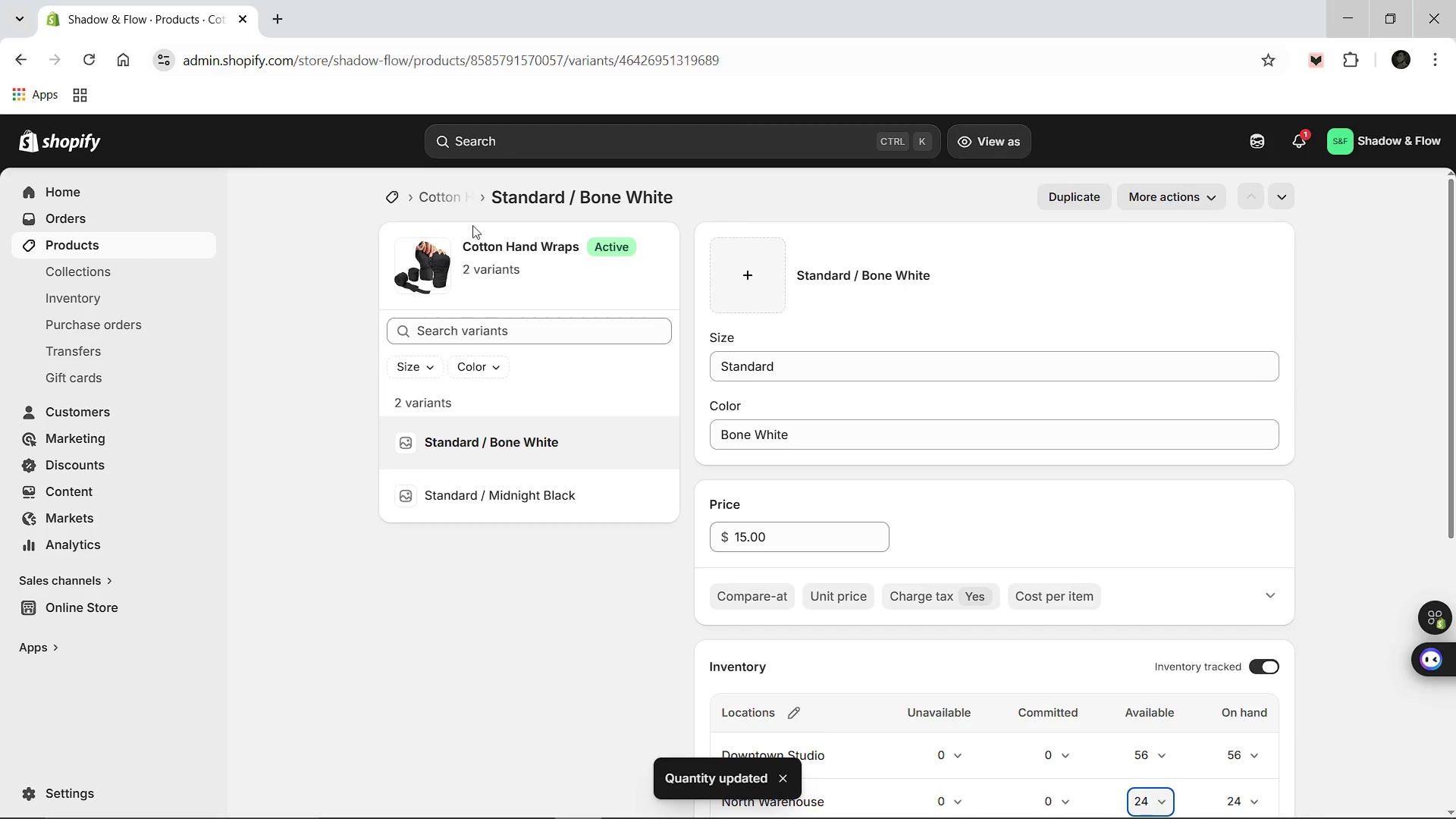 
left_click([391, 193])
 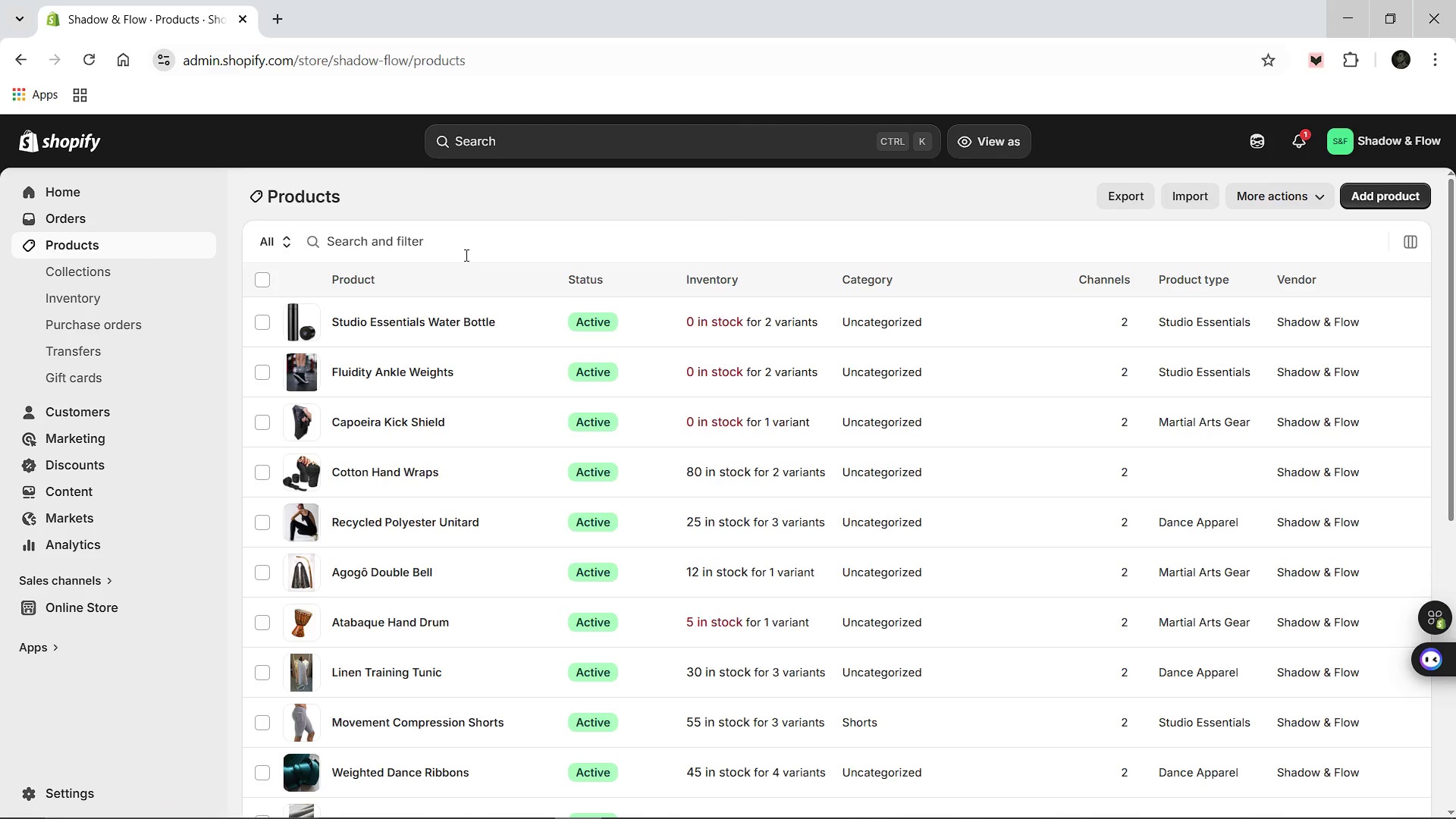 
wait(6.25)
 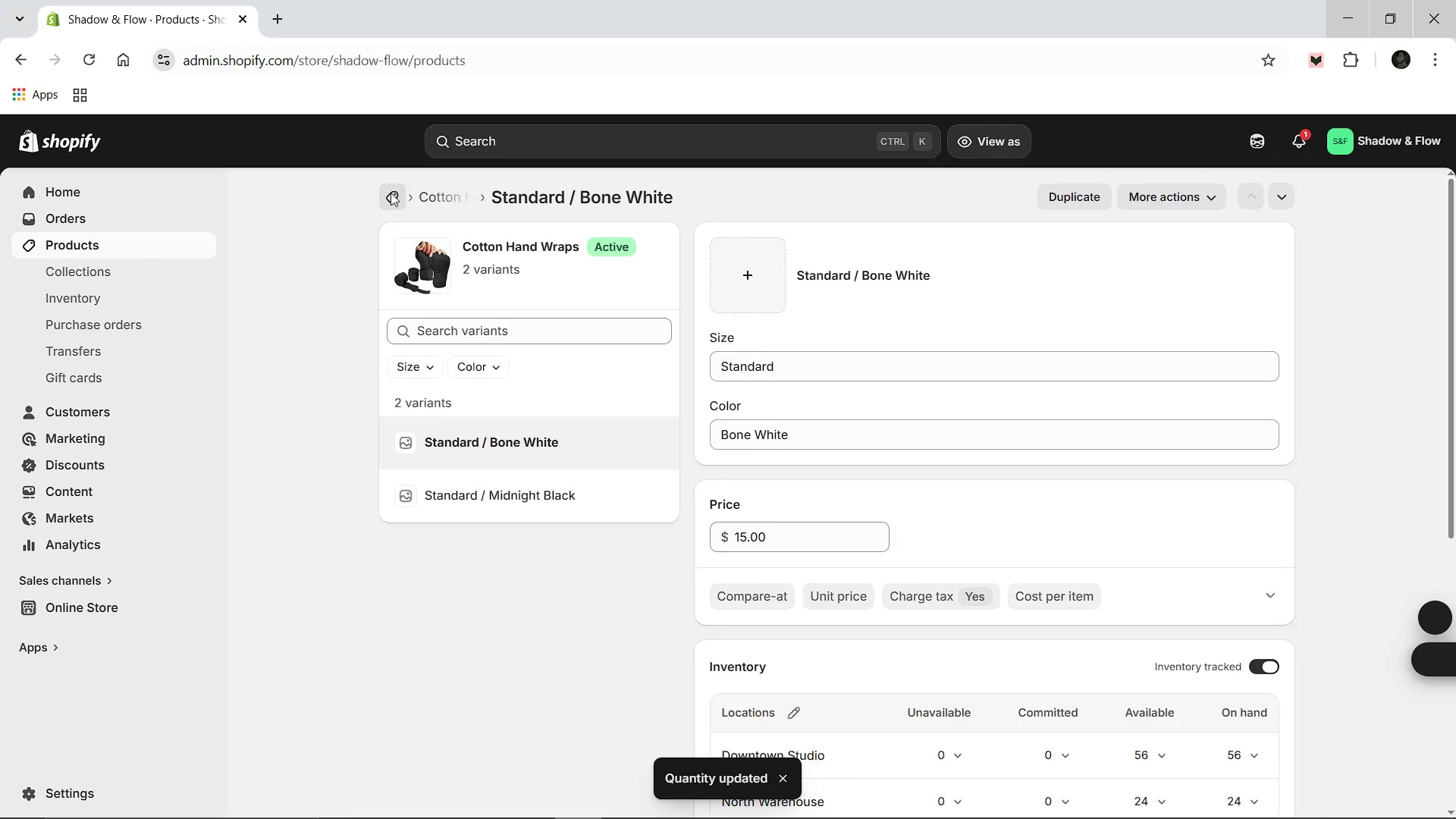 
left_click([392, 422])
 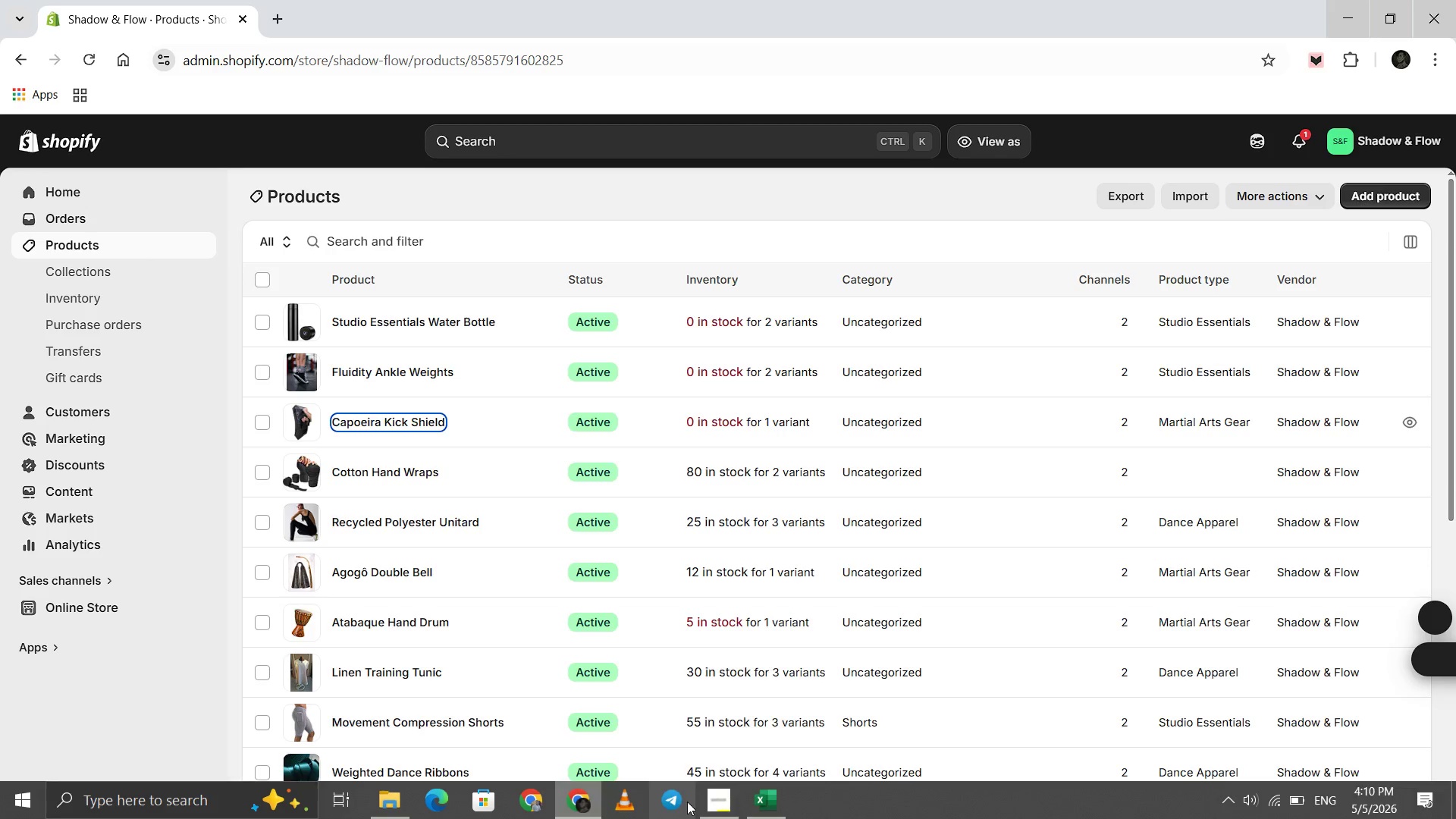 
left_click([724, 802])